 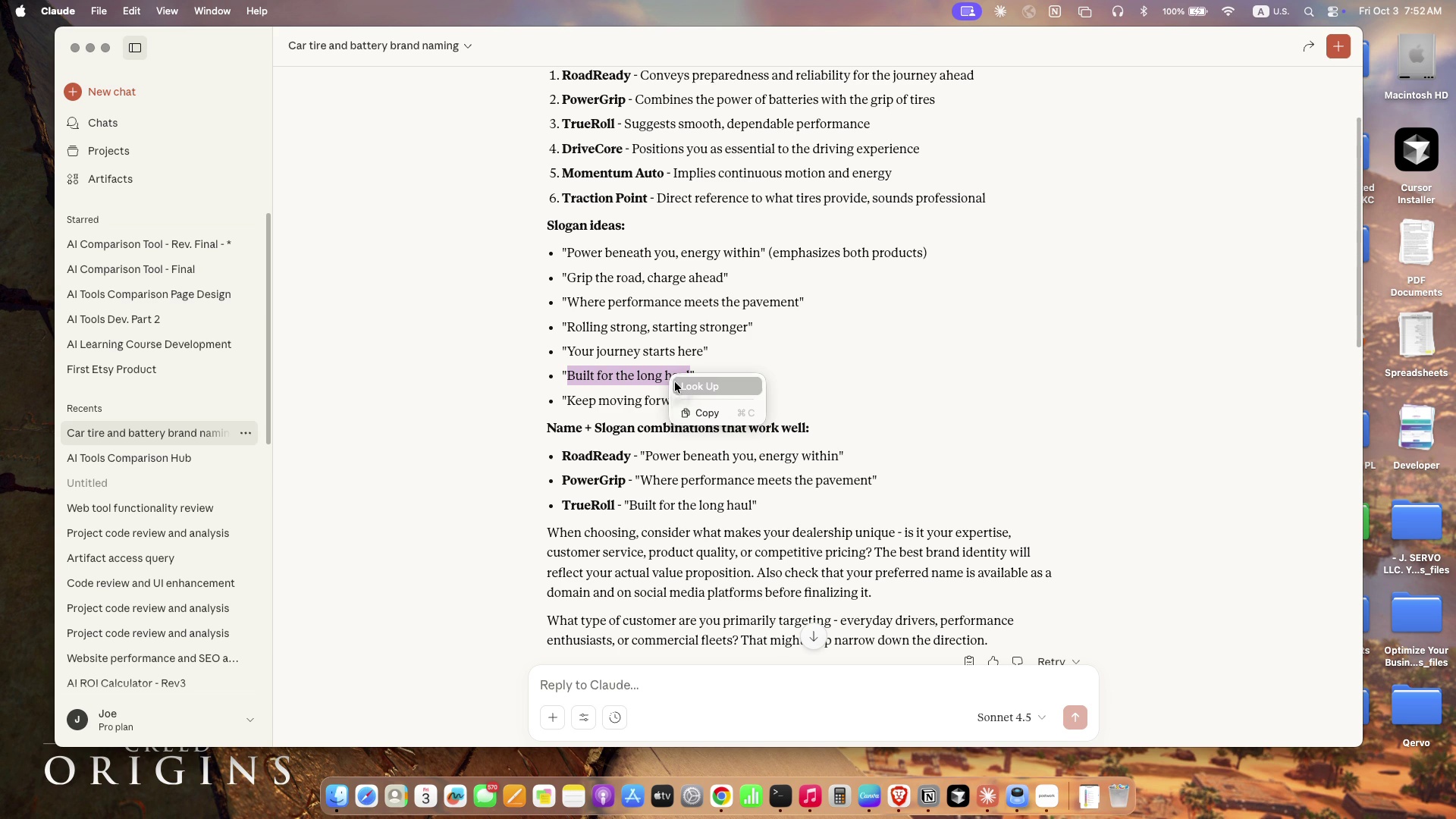 
left_click([710, 423])
 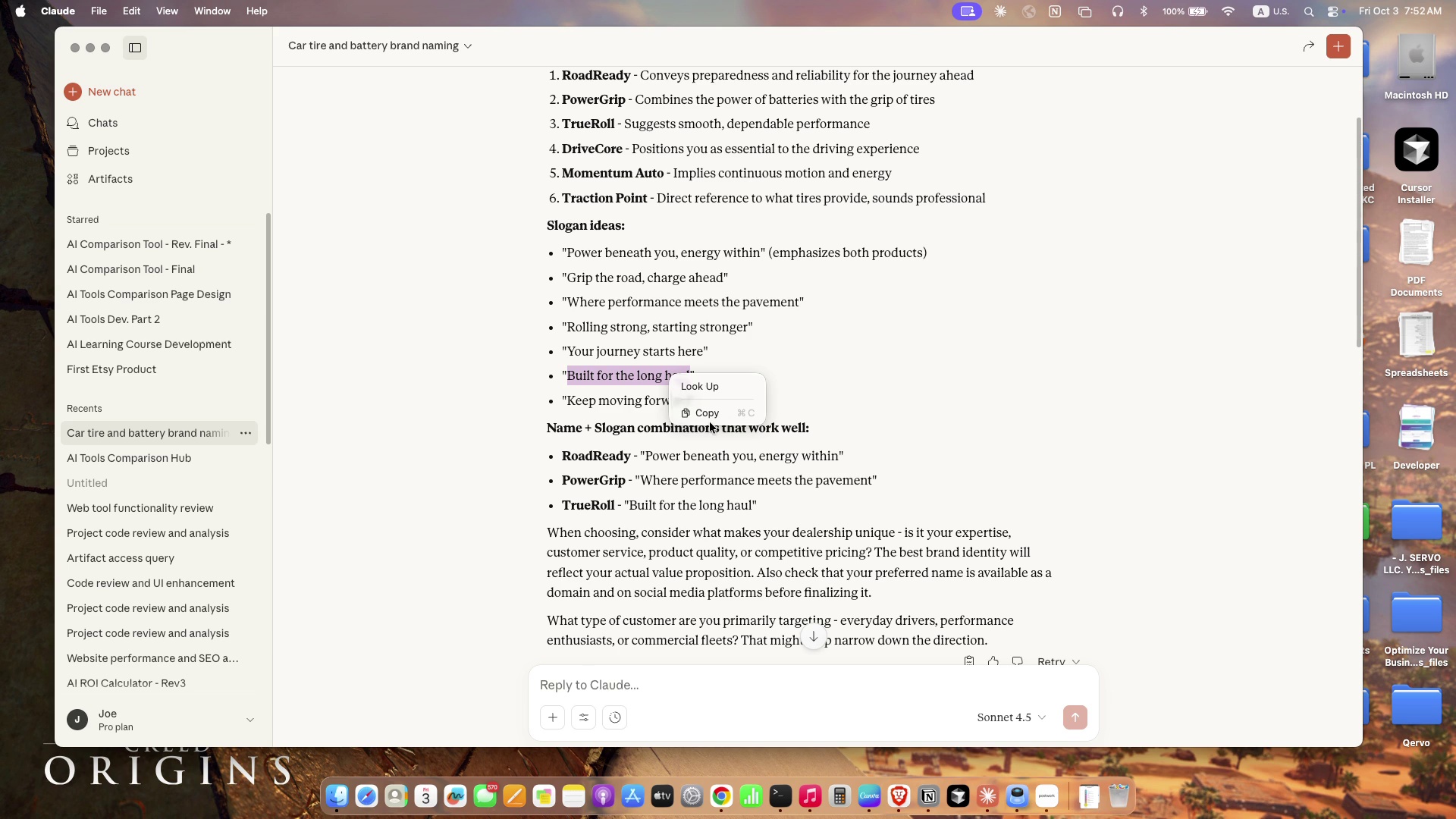 
double_click([710, 422])
 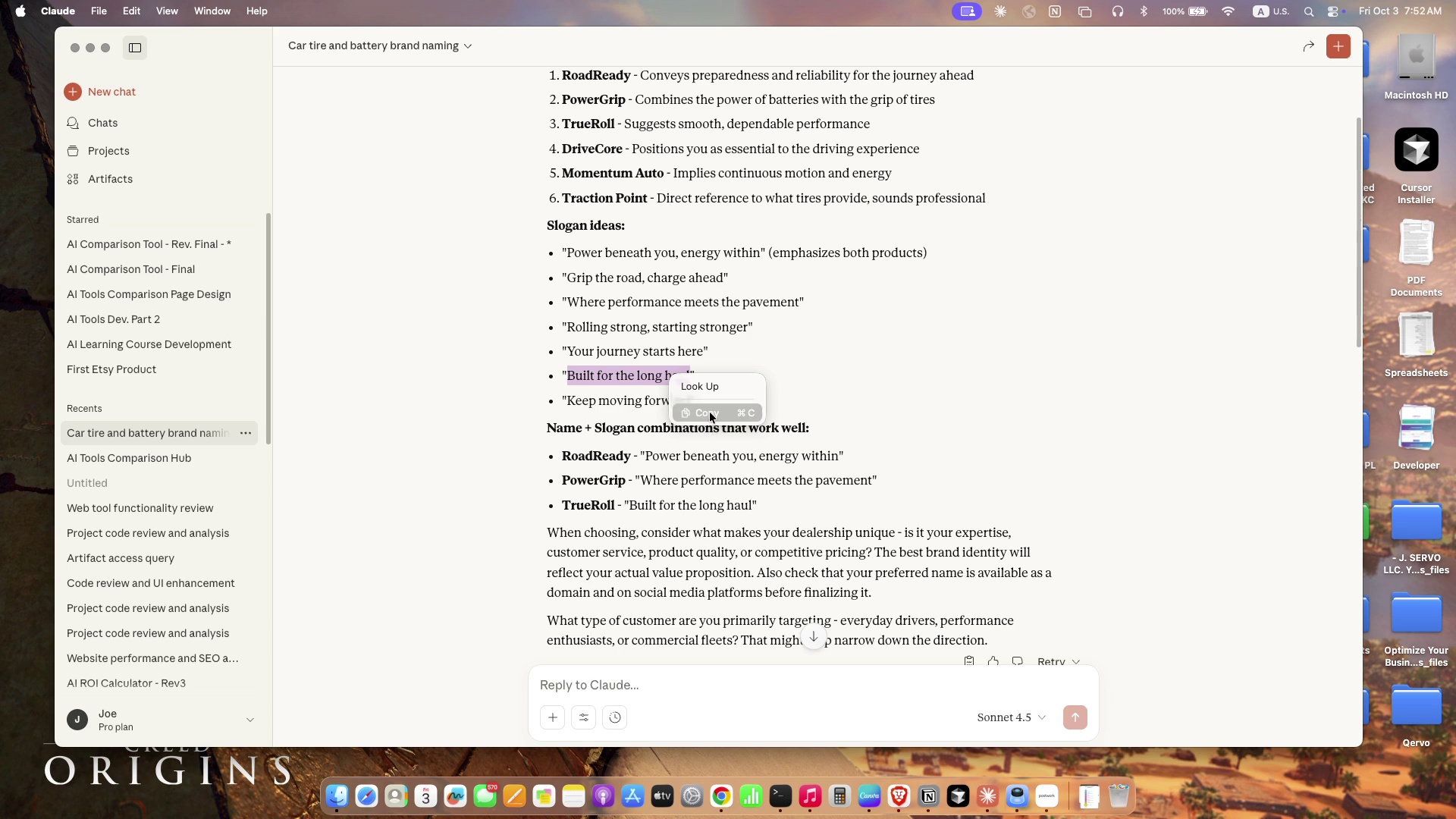 
triple_click([710, 413])
 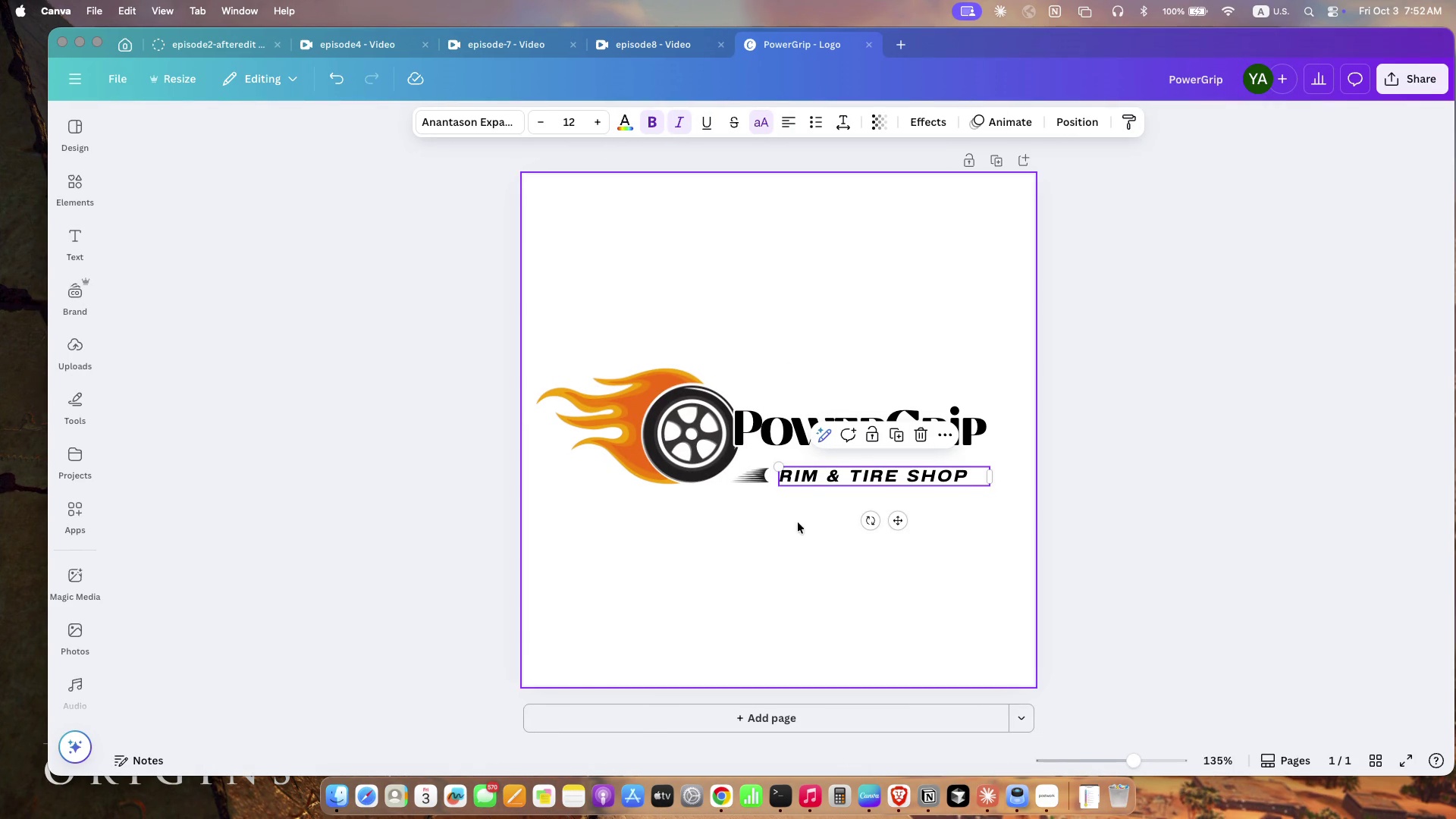 
double_click([821, 478])
 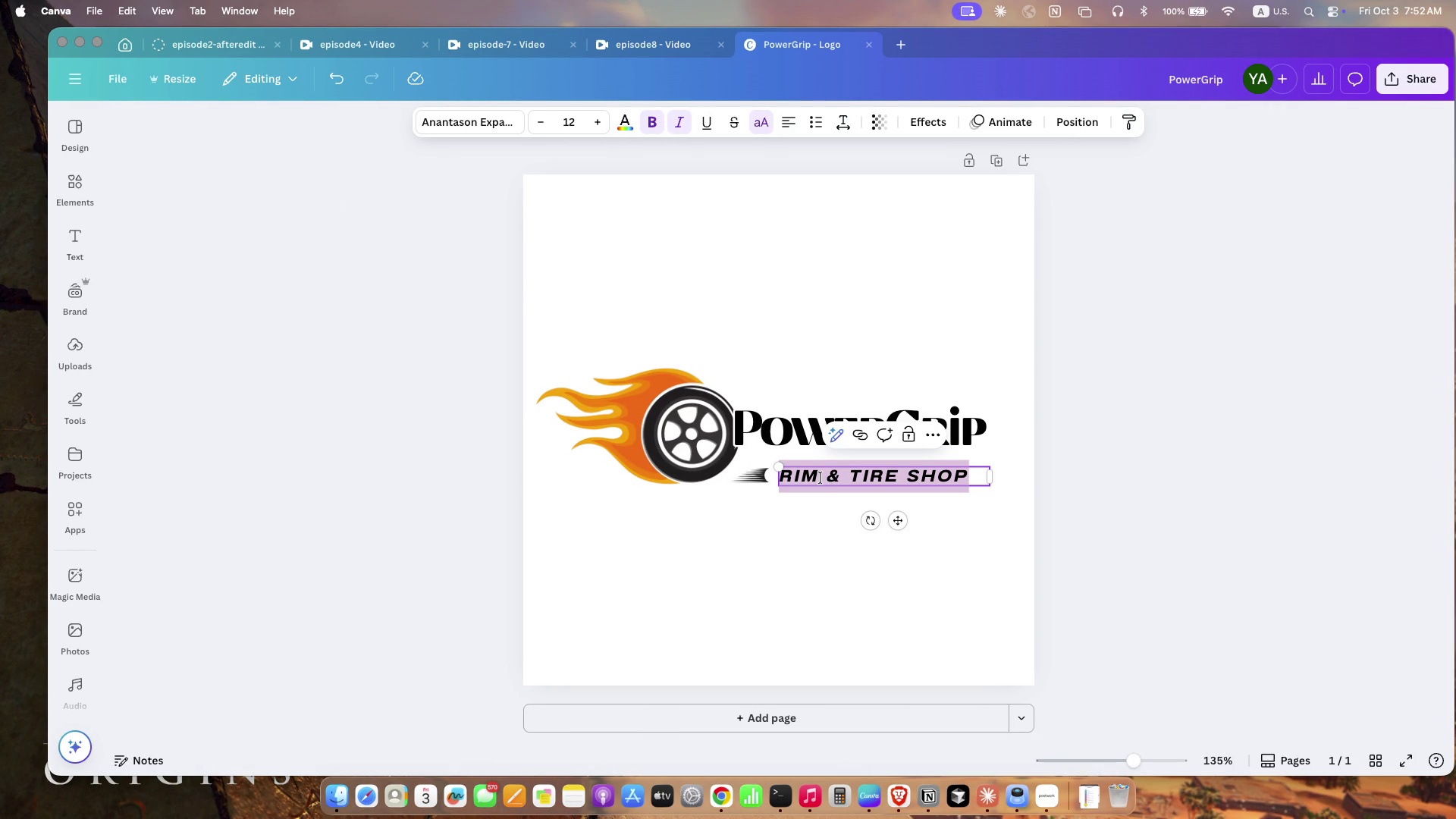 
triple_click([821, 478])